 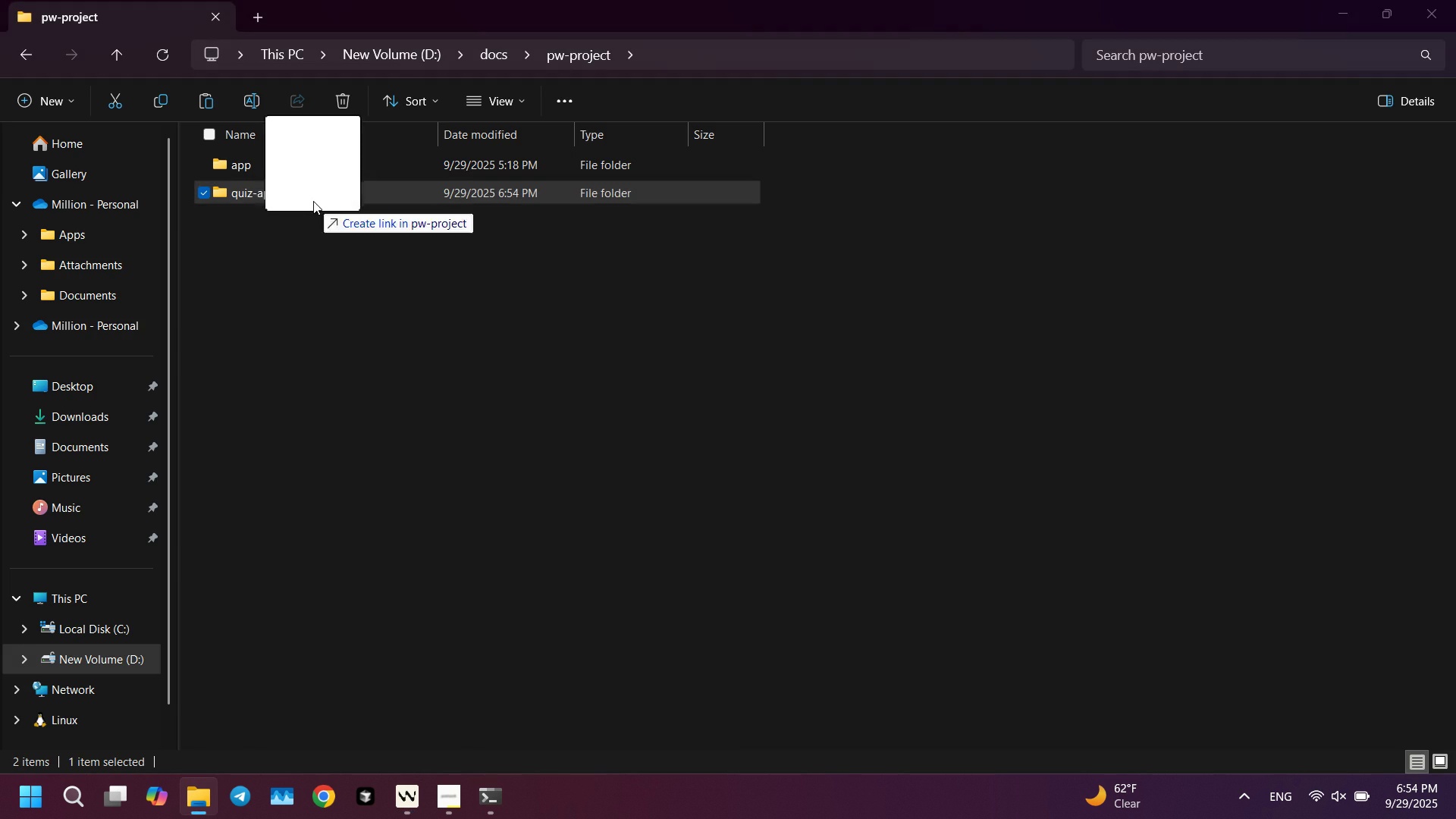 
key(Alt+Tab)
 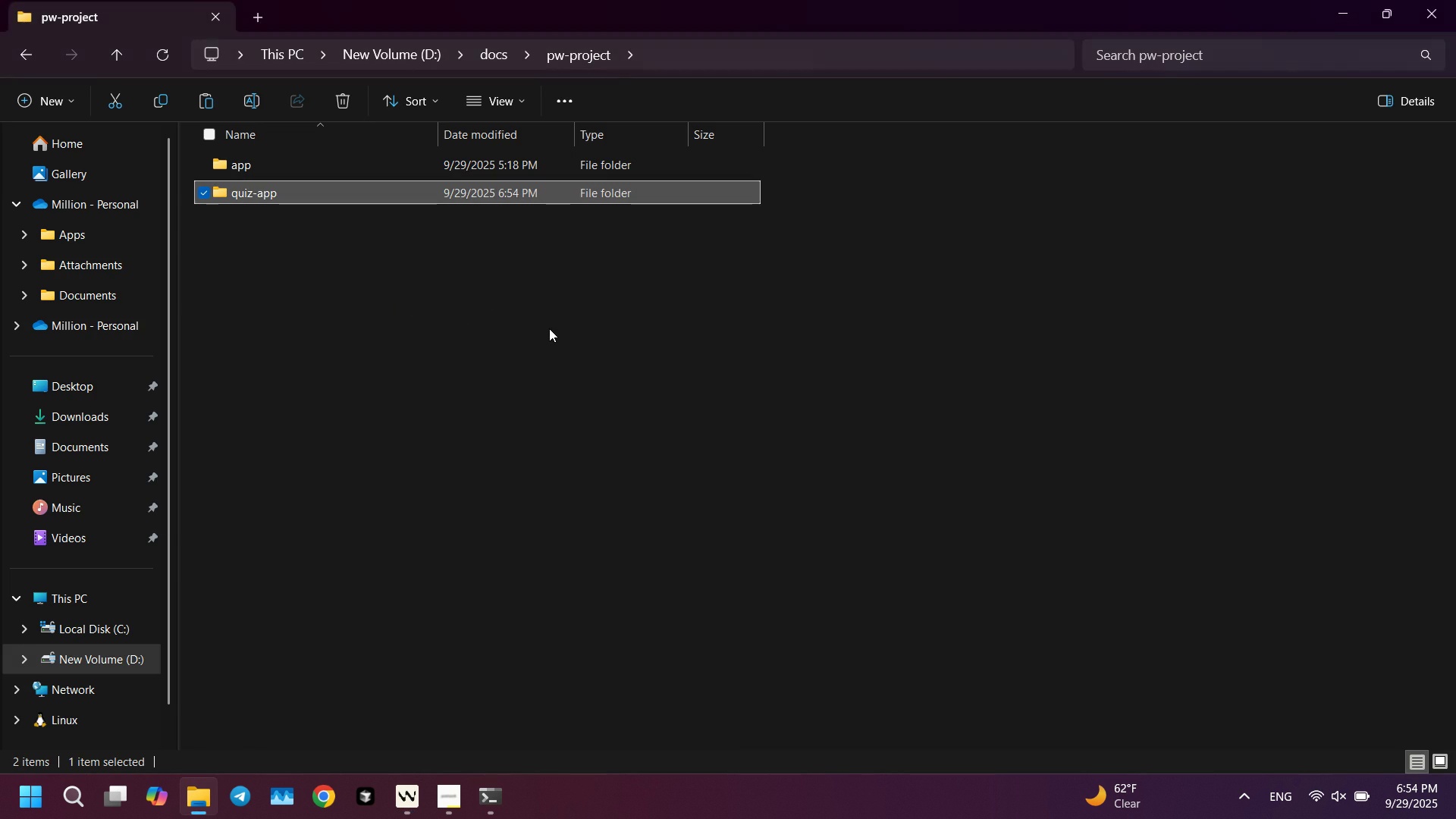 
key(Alt+AltLeft)
 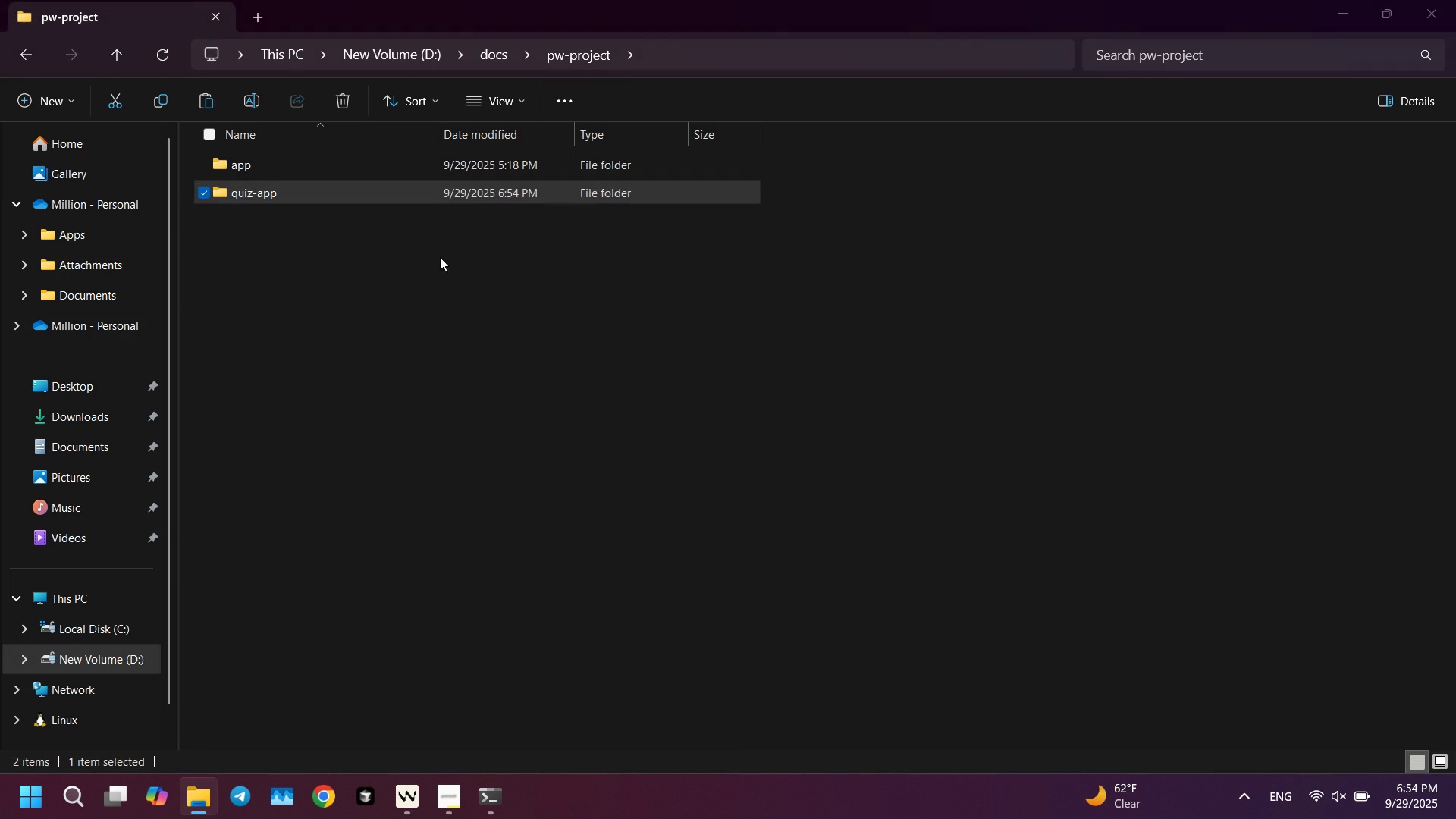 
key(Alt+Tab)
 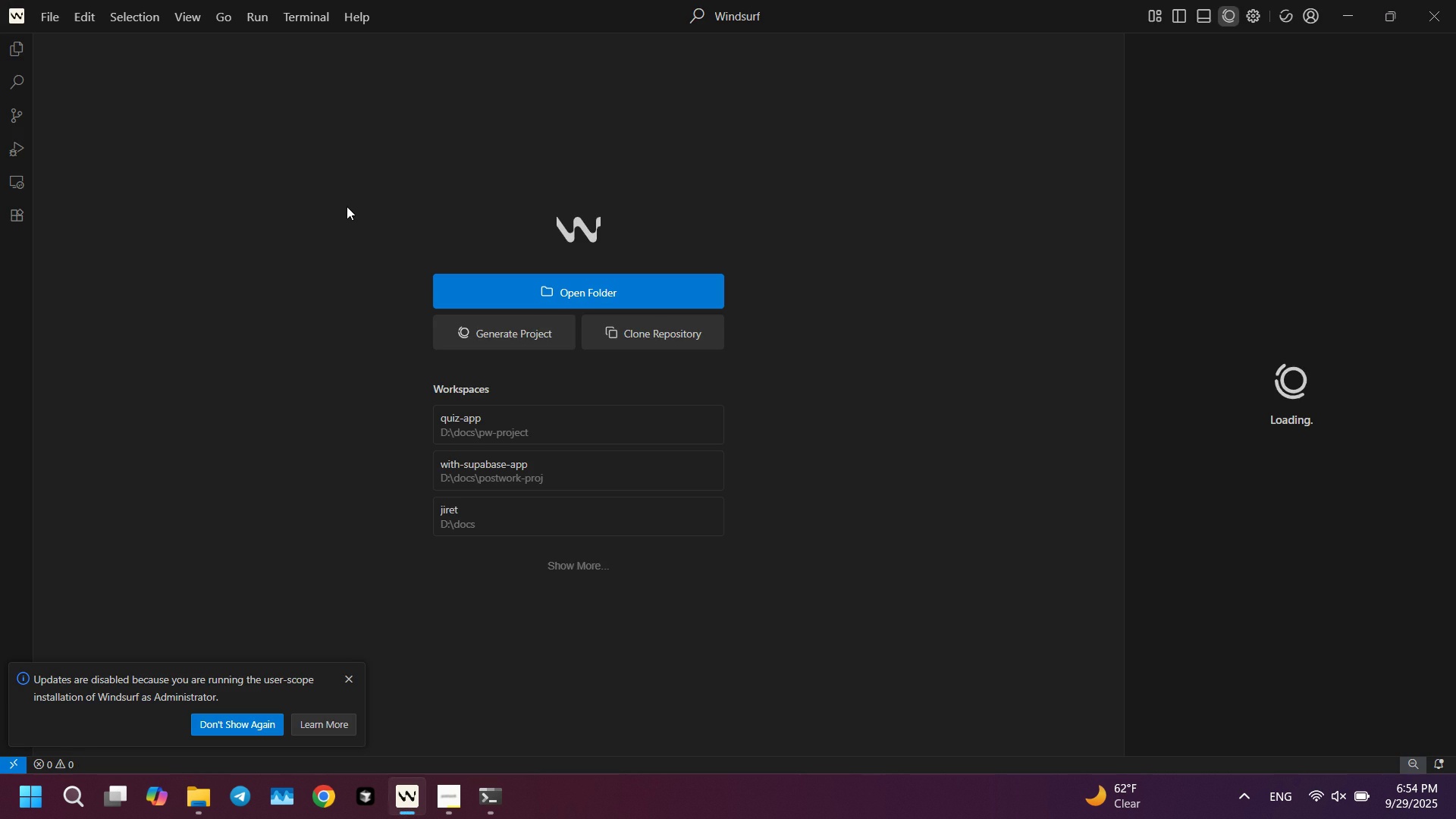 
key(Alt+AltLeft)
 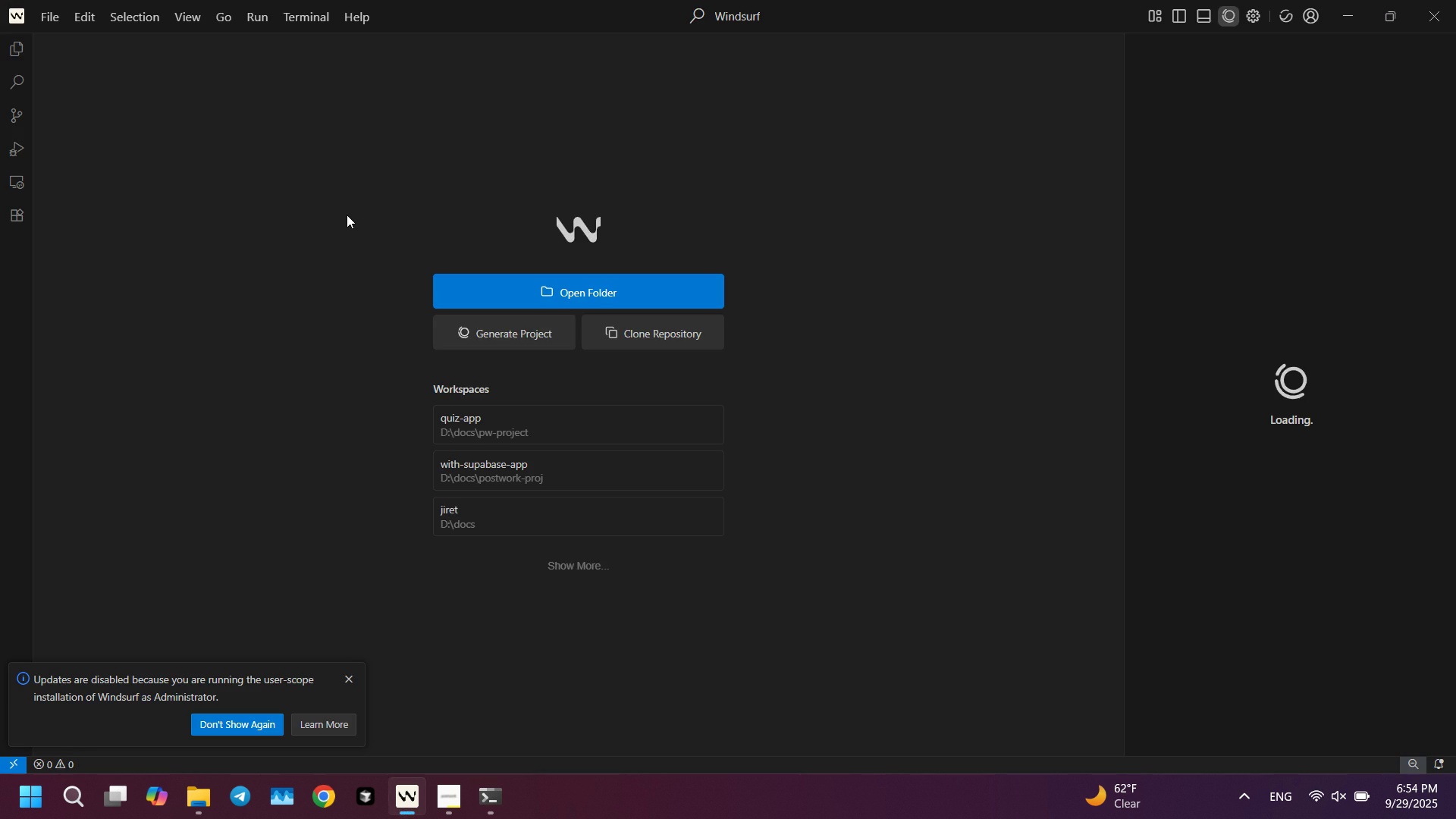 
key(Alt+Tab)